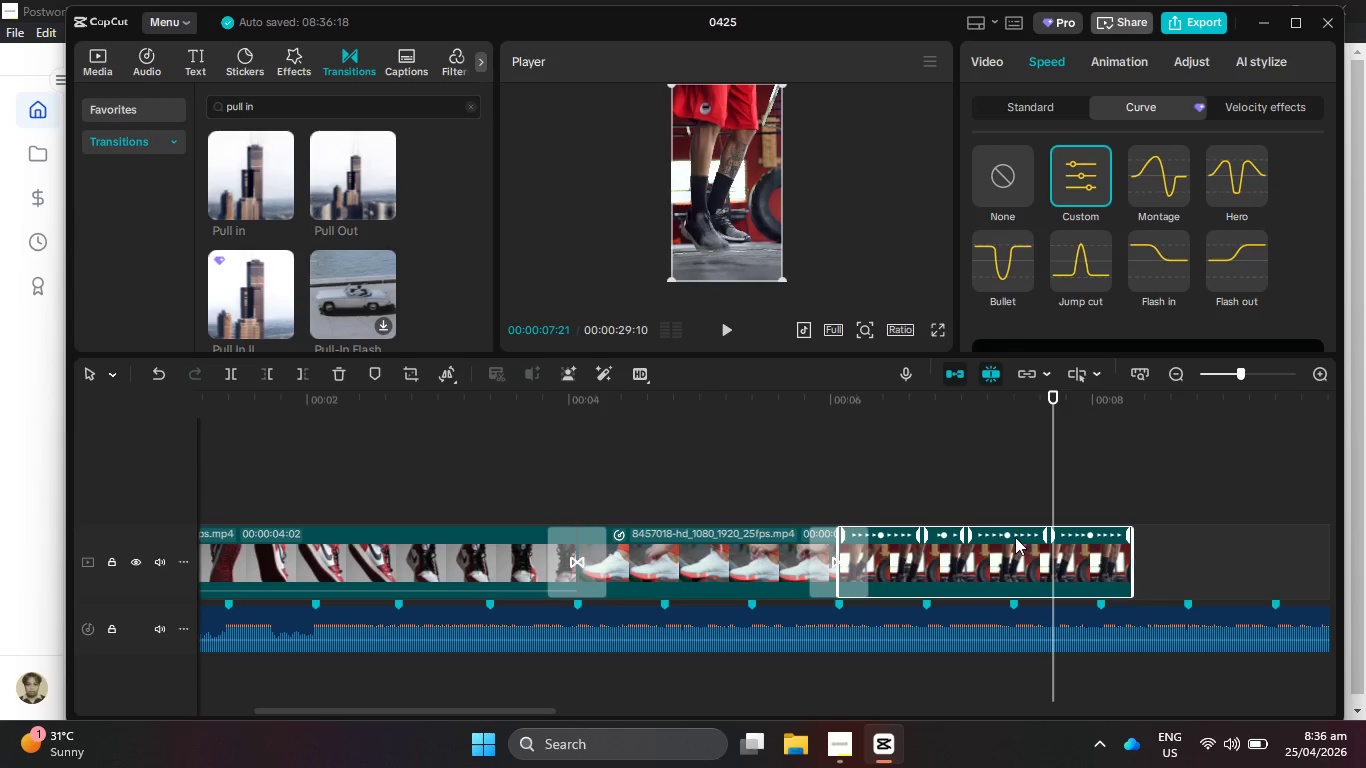 
left_click_drag(start_coordinate=[1012, 537], to_coordinate=[1022, 537])
 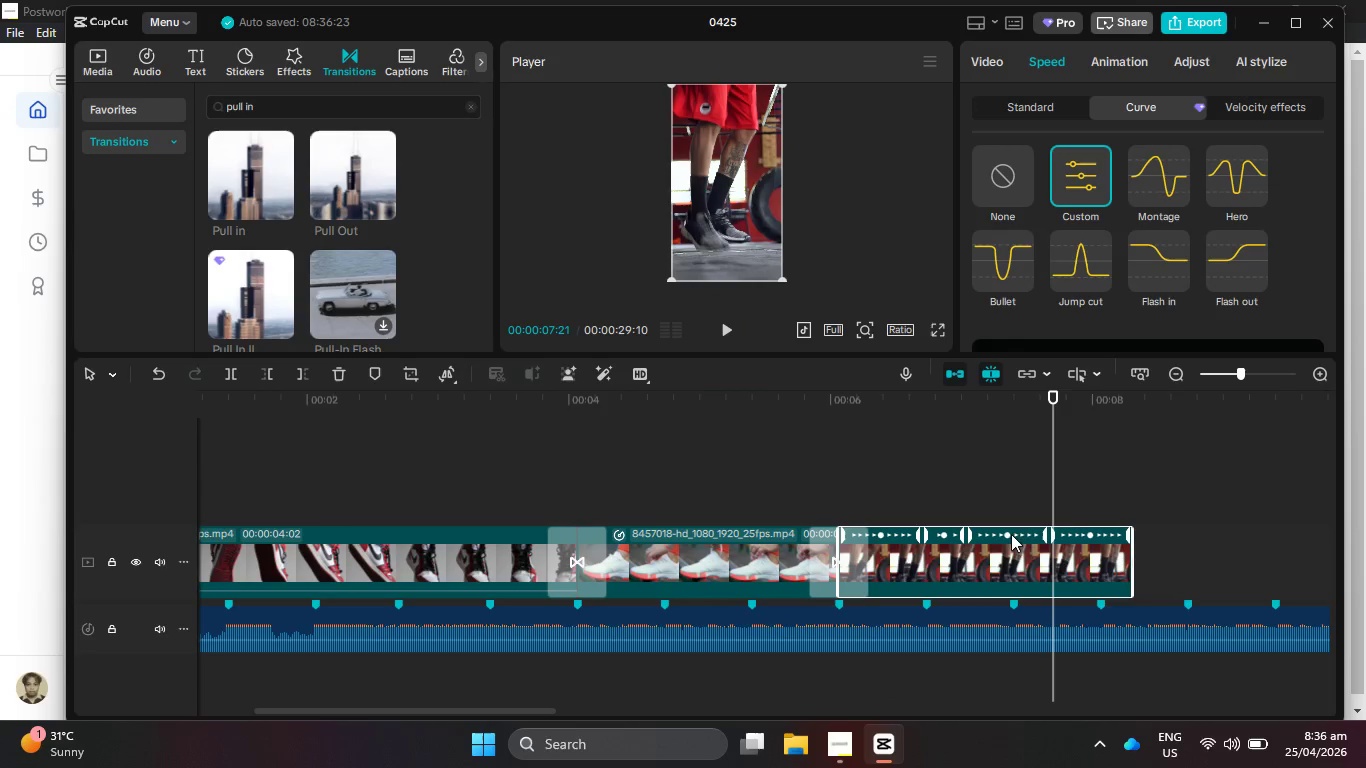 
left_click_drag(start_coordinate=[1008, 535], to_coordinate=[1035, 540])
 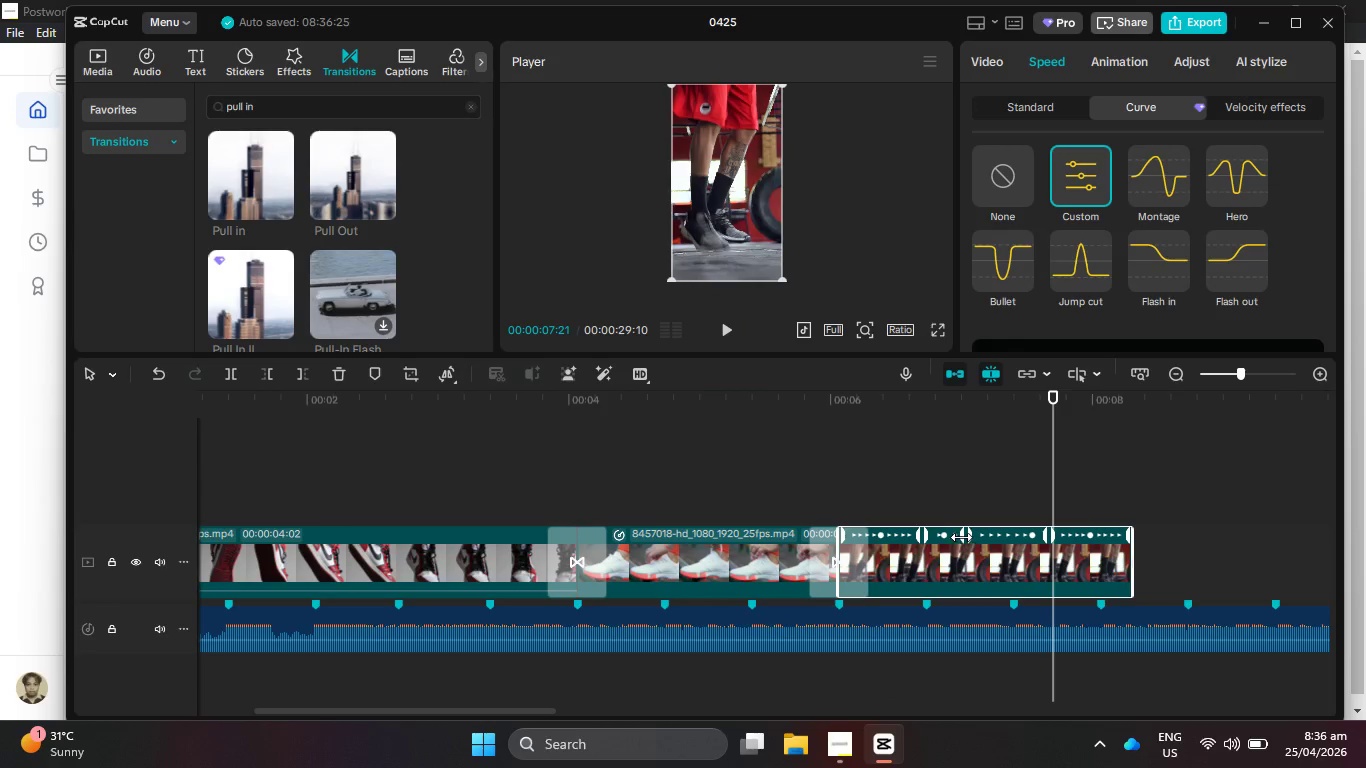 
left_click_drag(start_coordinate=[961, 538], to_coordinate=[949, 536])
 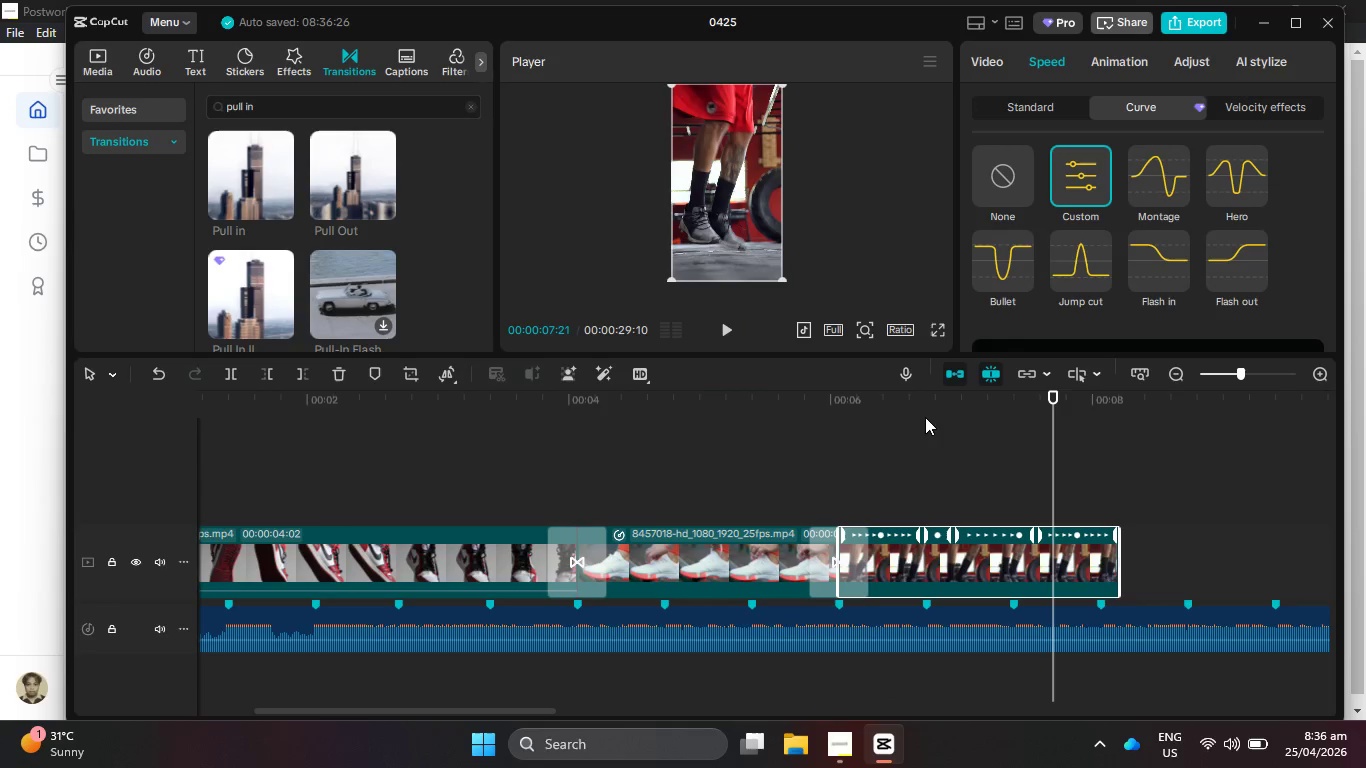 
left_click_drag(start_coordinate=[923, 401], to_coordinate=[847, 414])
 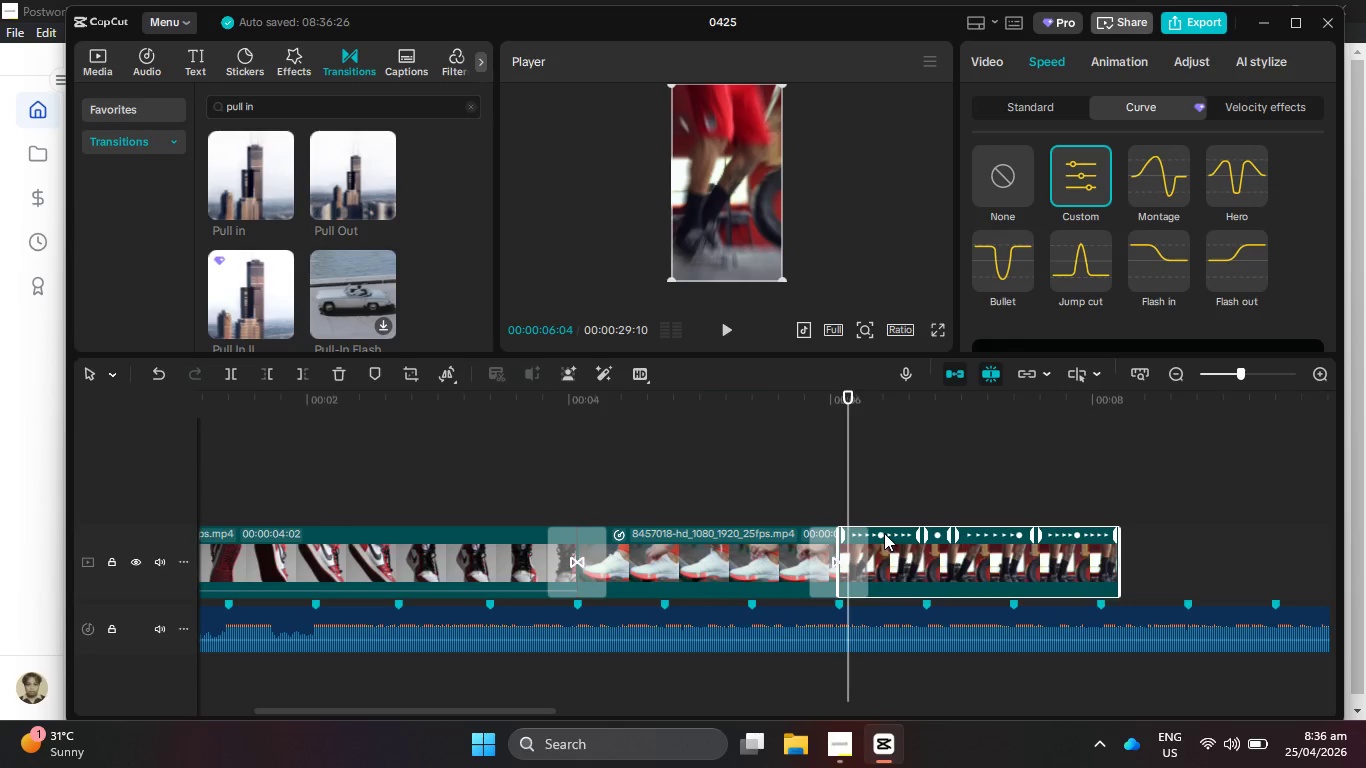 
left_click_drag(start_coordinate=[884, 532], to_coordinate=[899, 533])
 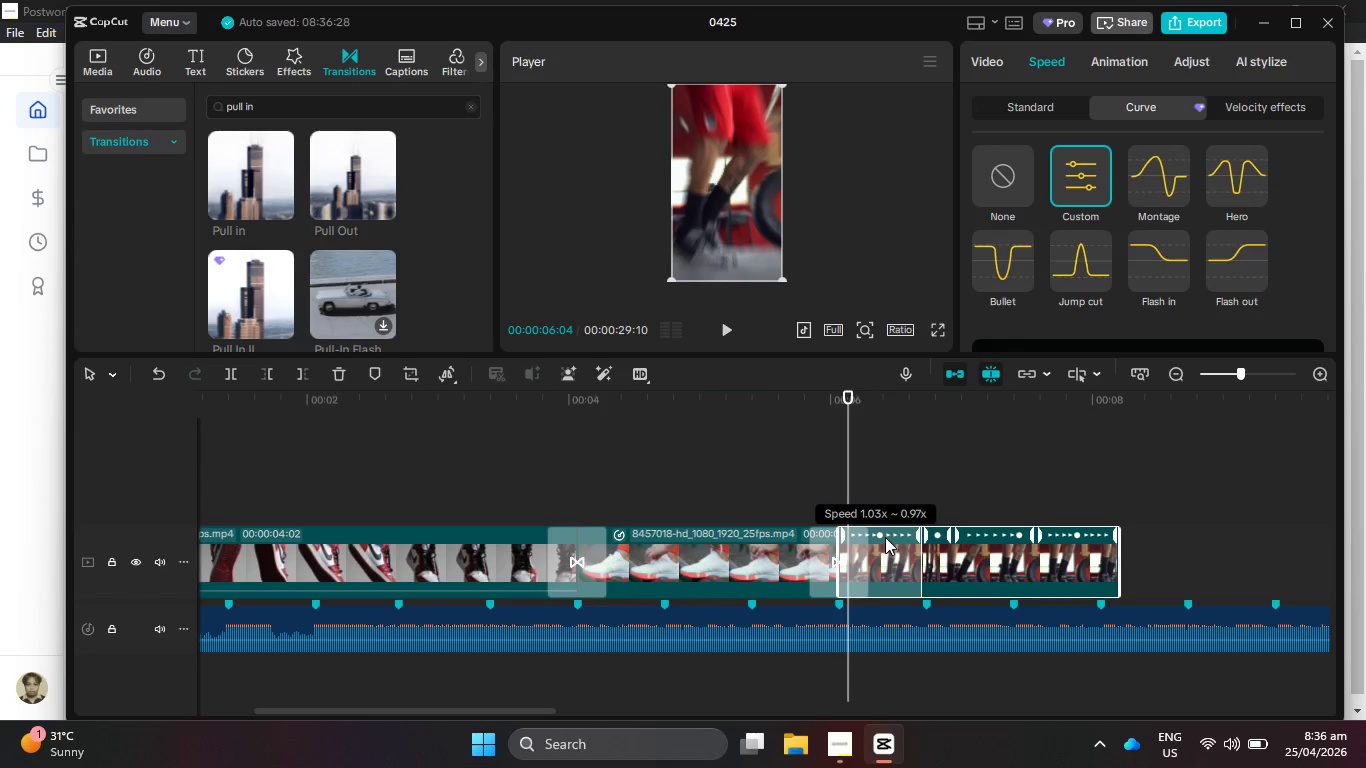 
left_click([738, 323])
 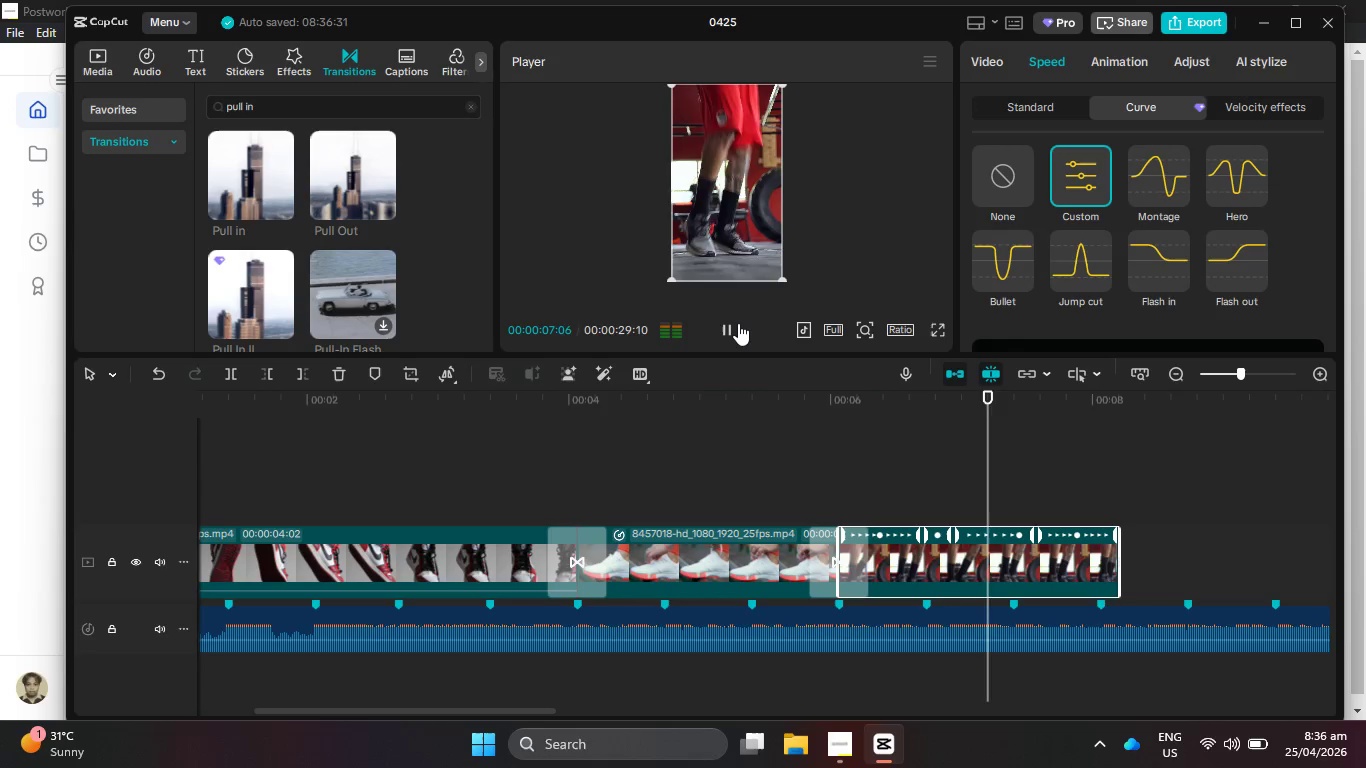 
left_click([738, 323])
 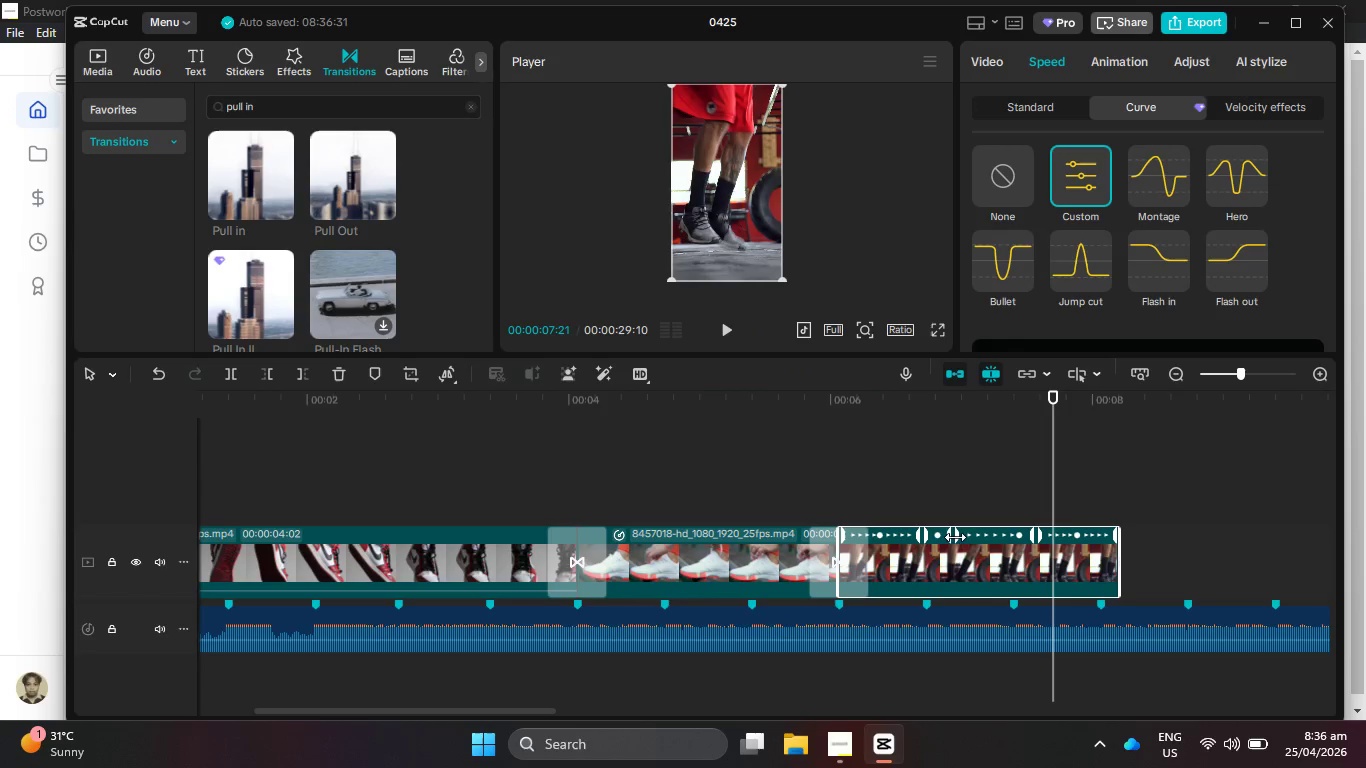 
left_click_drag(start_coordinate=[952, 537], to_coordinate=[957, 537])
 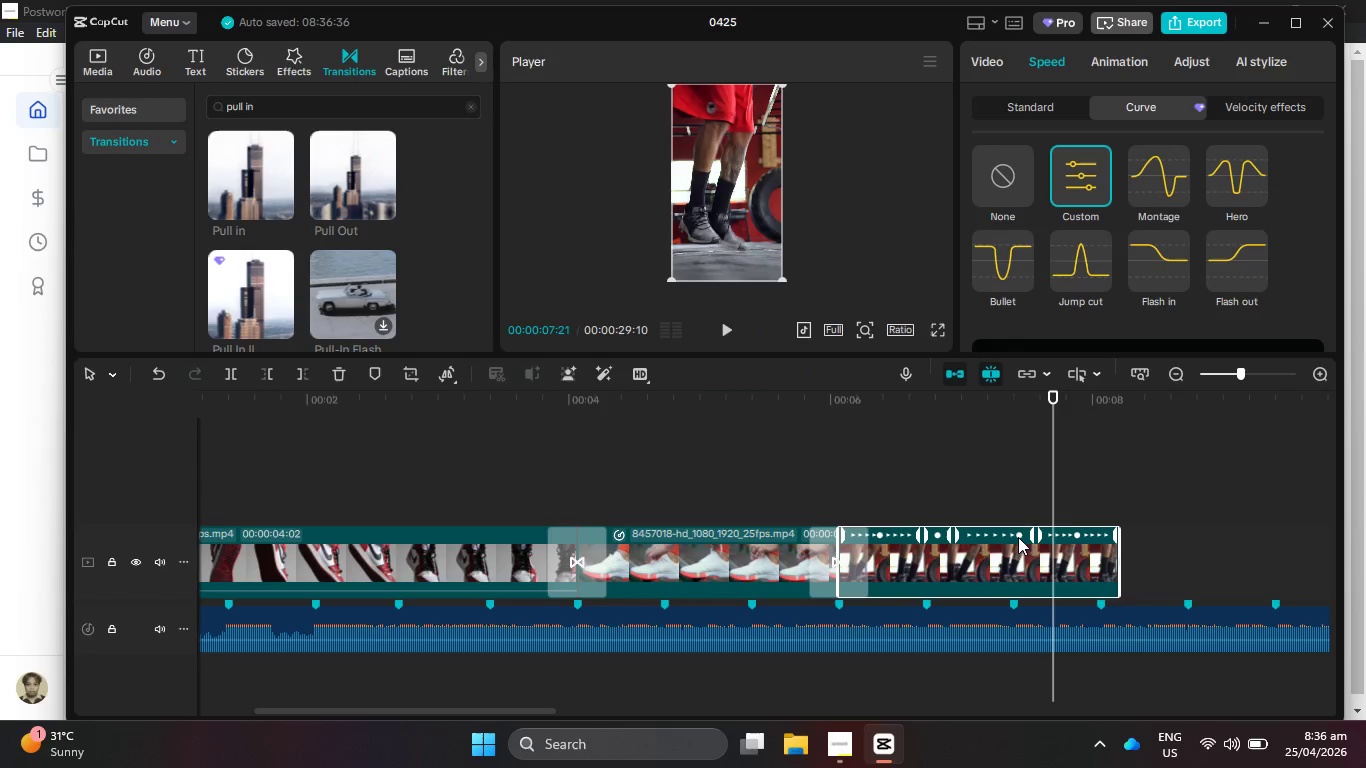 
left_click_drag(start_coordinate=[1017, 536], to_coordinate=[1022, 535])
 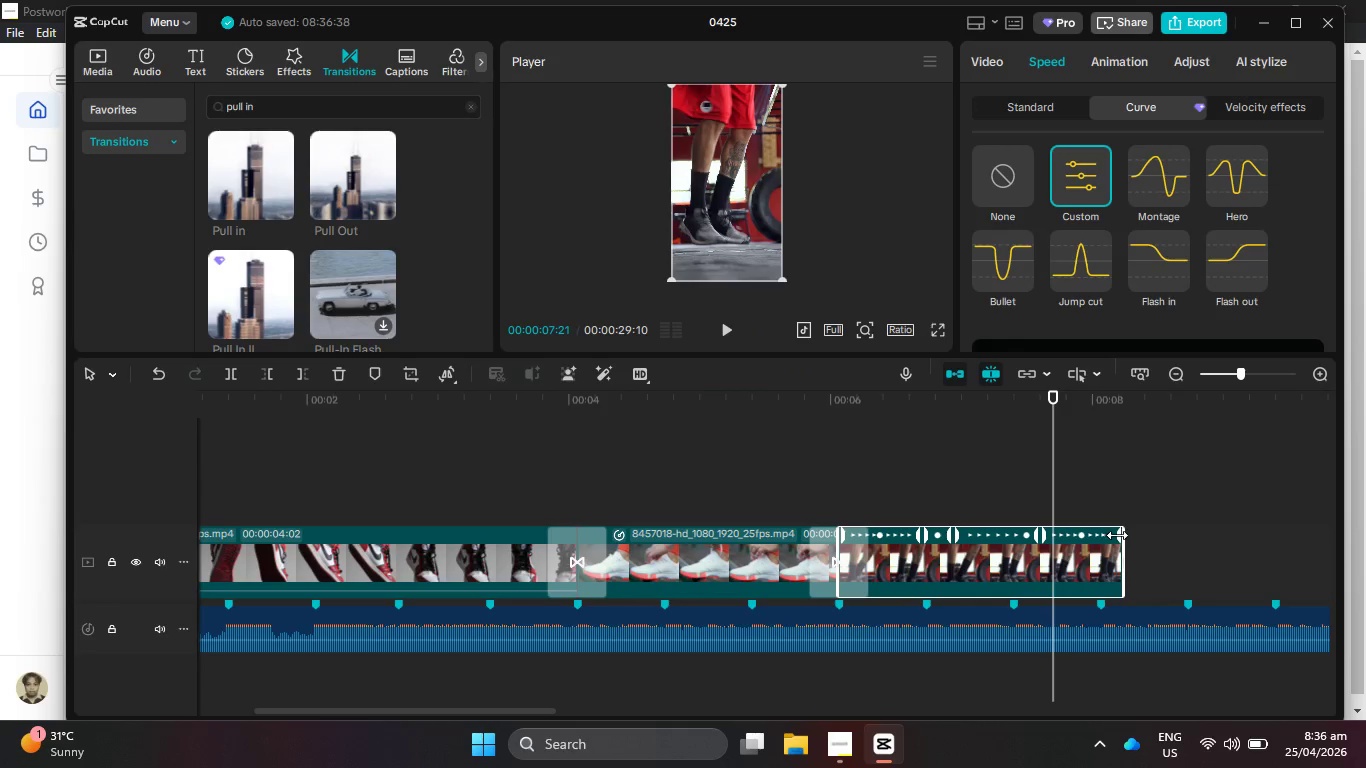 
left_click_drag(start_coordinate=[1118, 535], to_coordinate=[1099, 537])
 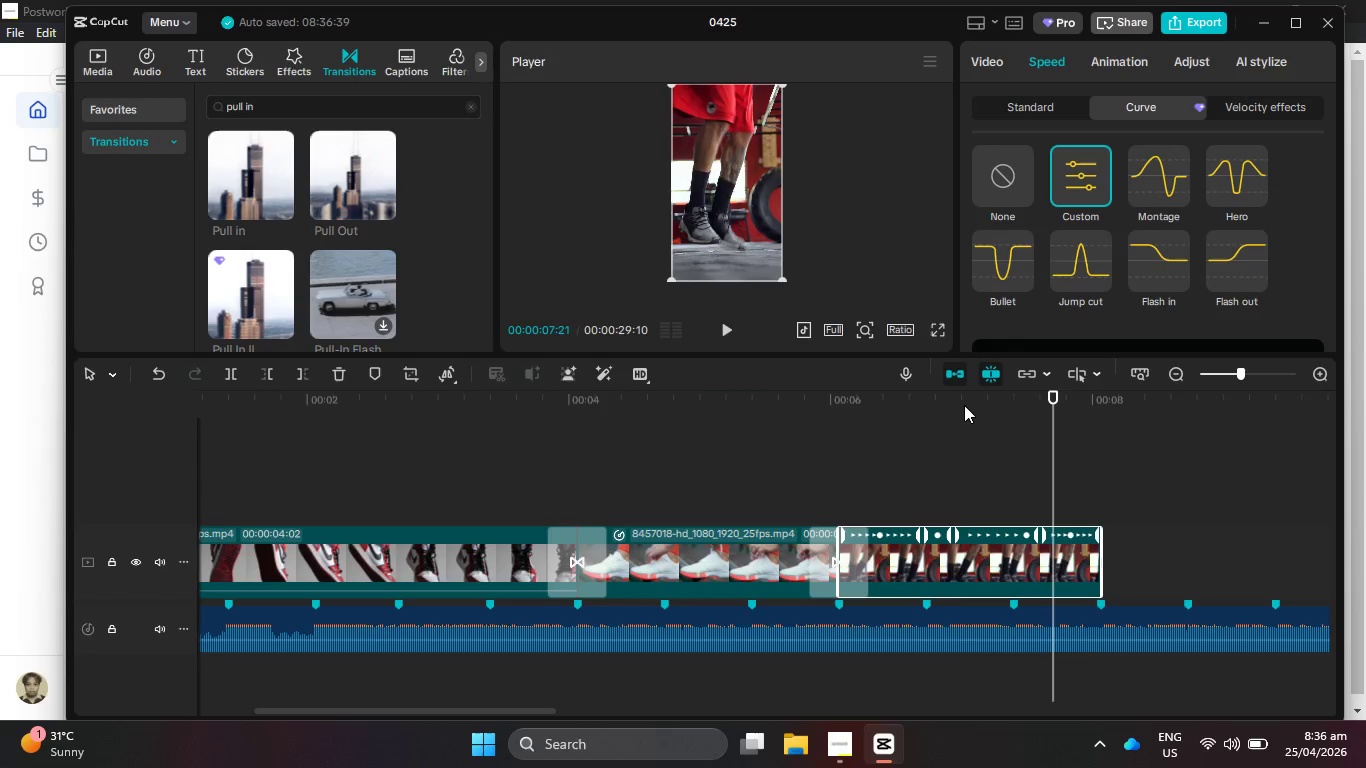 
left_click_drag(start_coordinate=[961, 402], to_coordinate=[844, 417])
 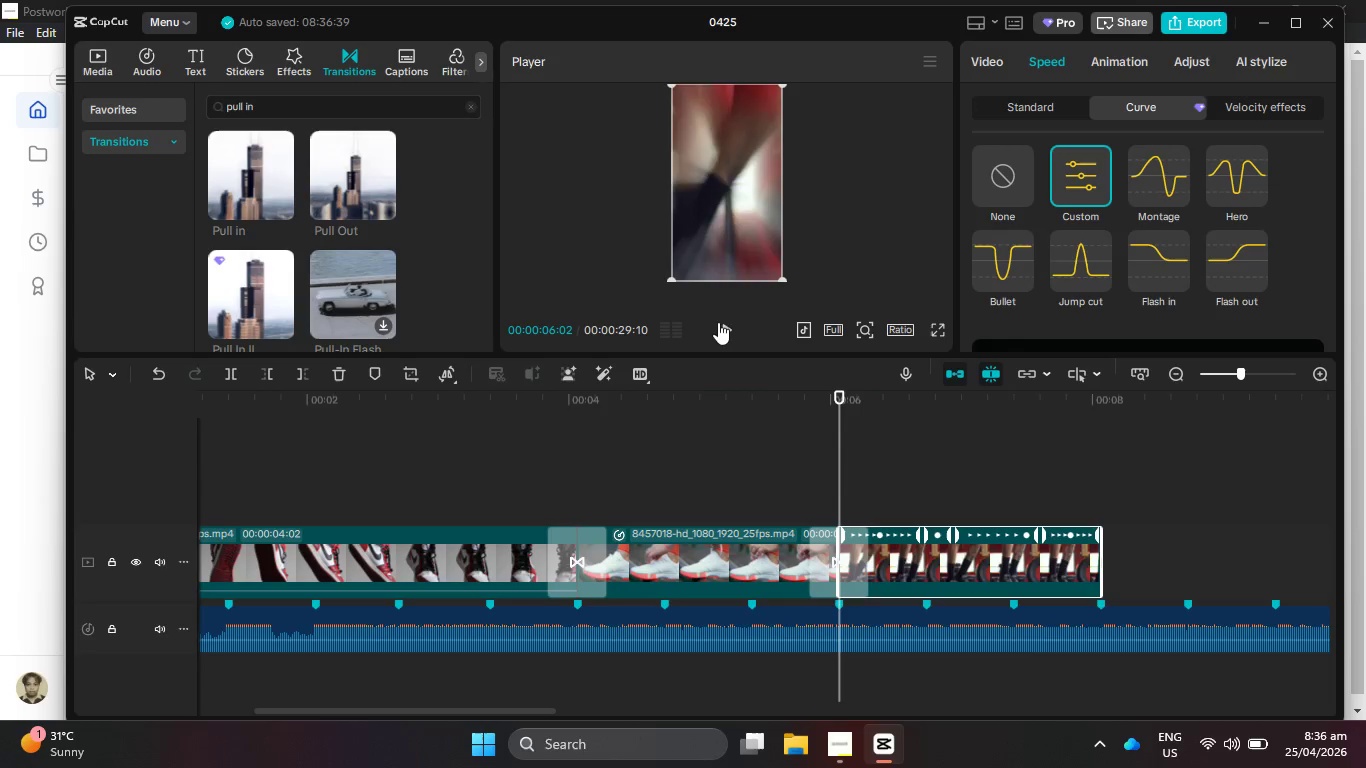 
double_click([733, 329])
 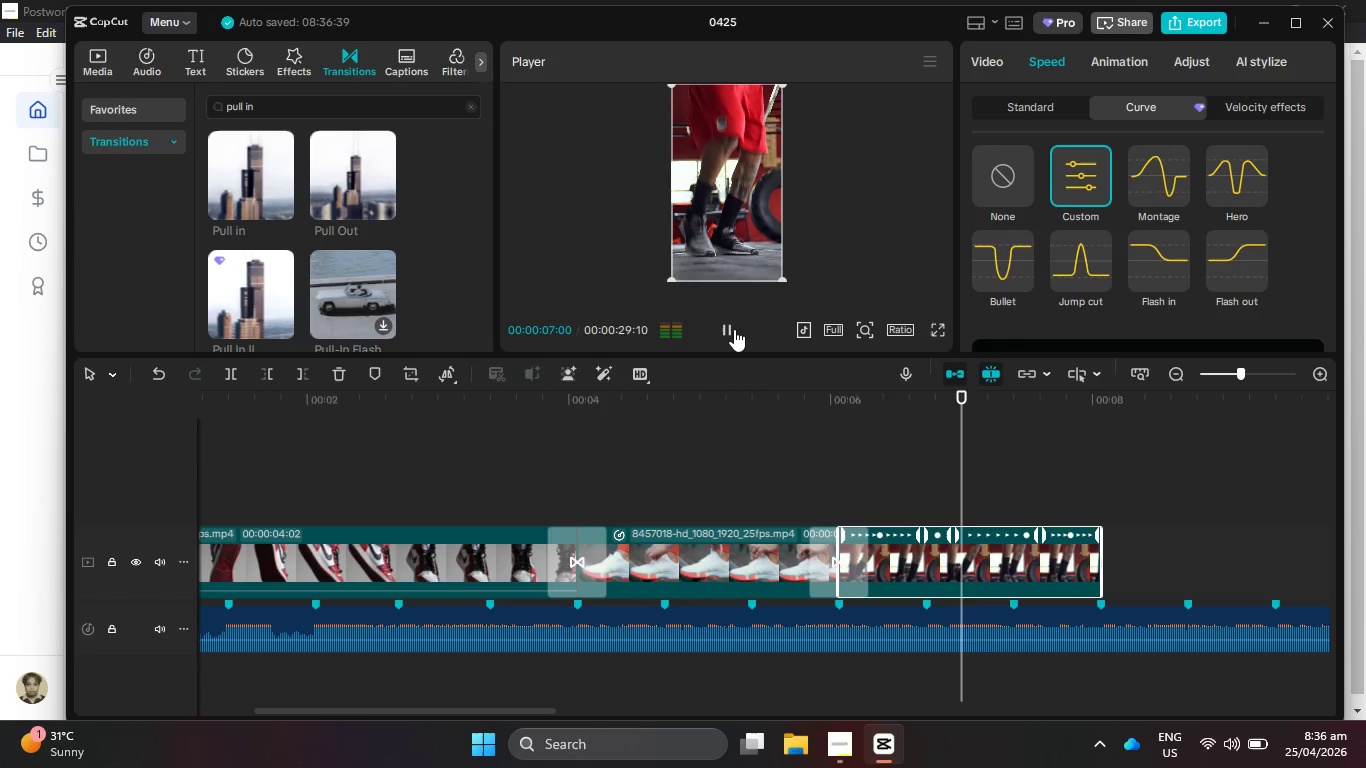 
left_click_drag(start_coordinate=[734, 329], to_coordinate=[738, 340])
 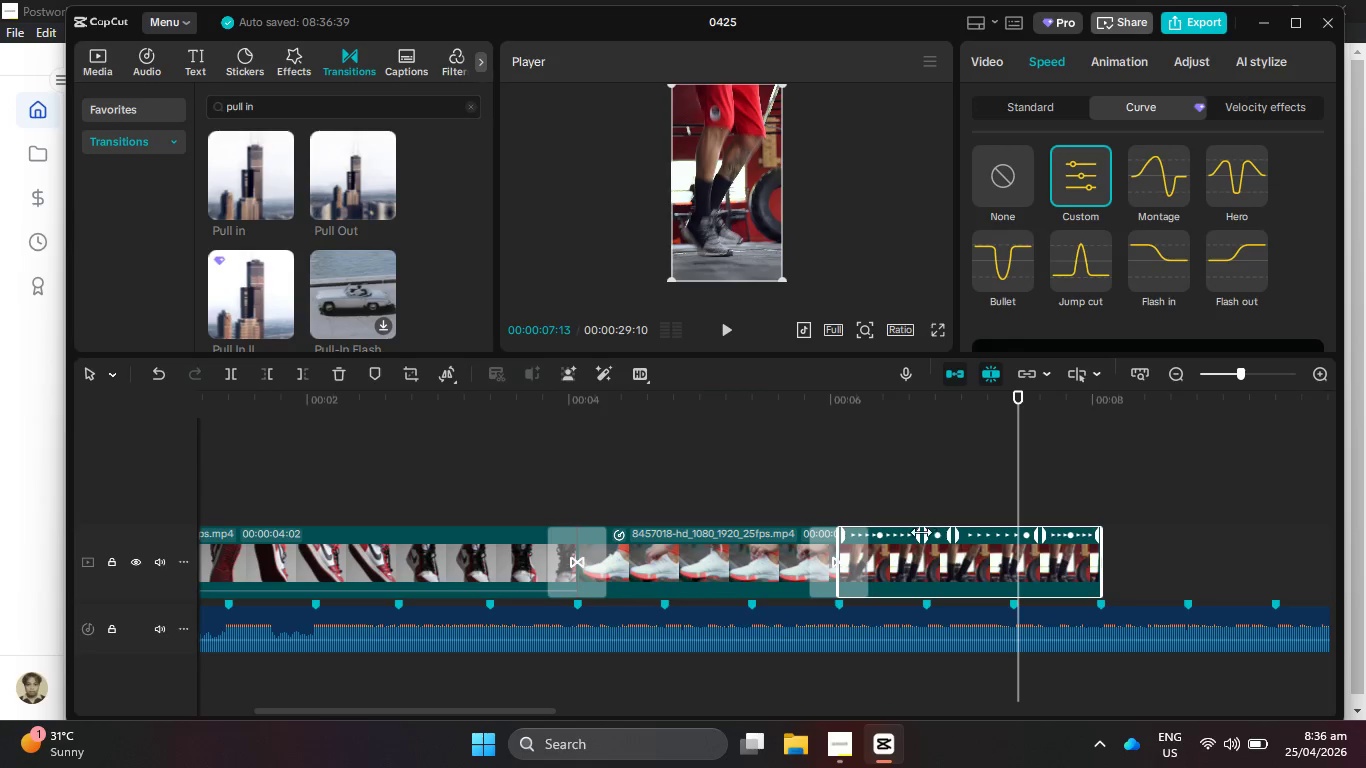 
left_click_drag(start_coordinate=[917, 536], to_coordinate=[900, 536])
 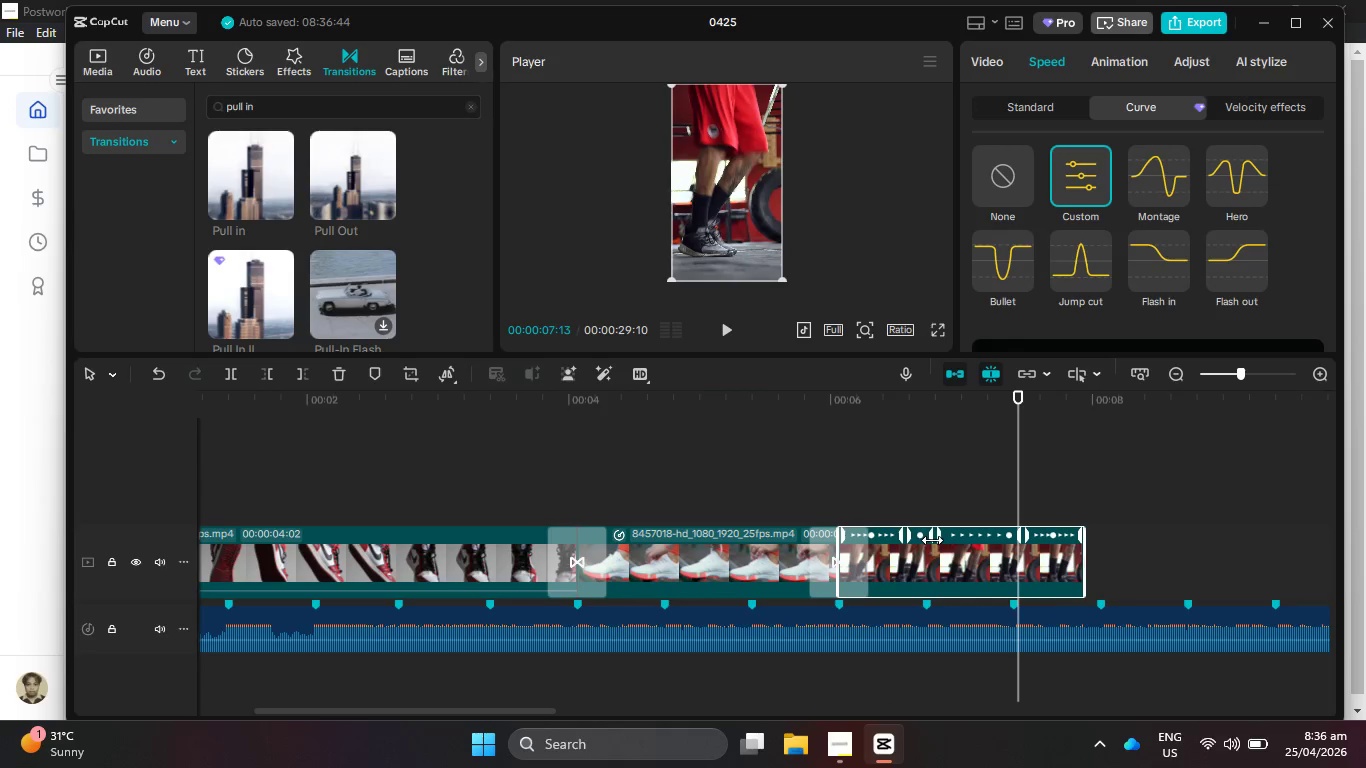 
left_click_drag(start_coordinate=[932, 540], to_coordinate=[943, 540])
 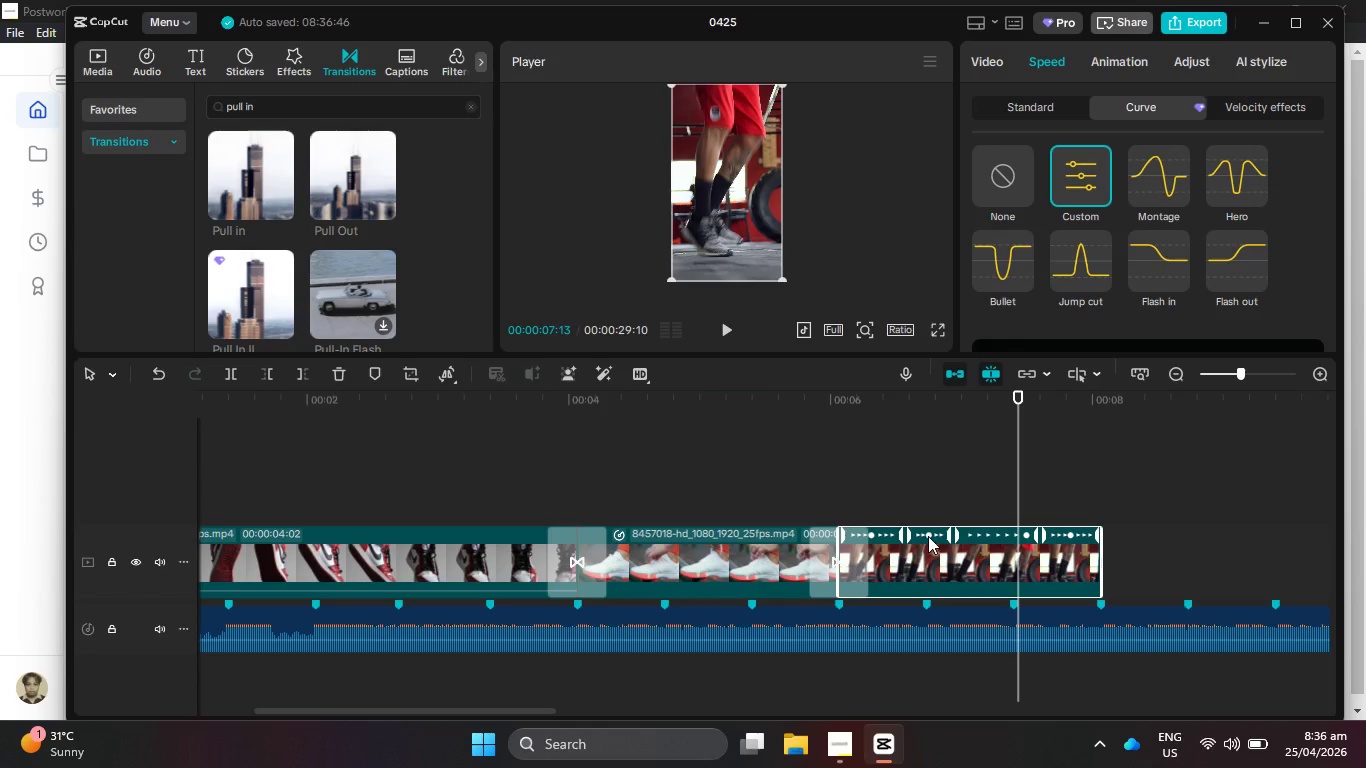 
left_click_drag(start_coordinate=[928, 536], to_coordinate=[920, 539])
 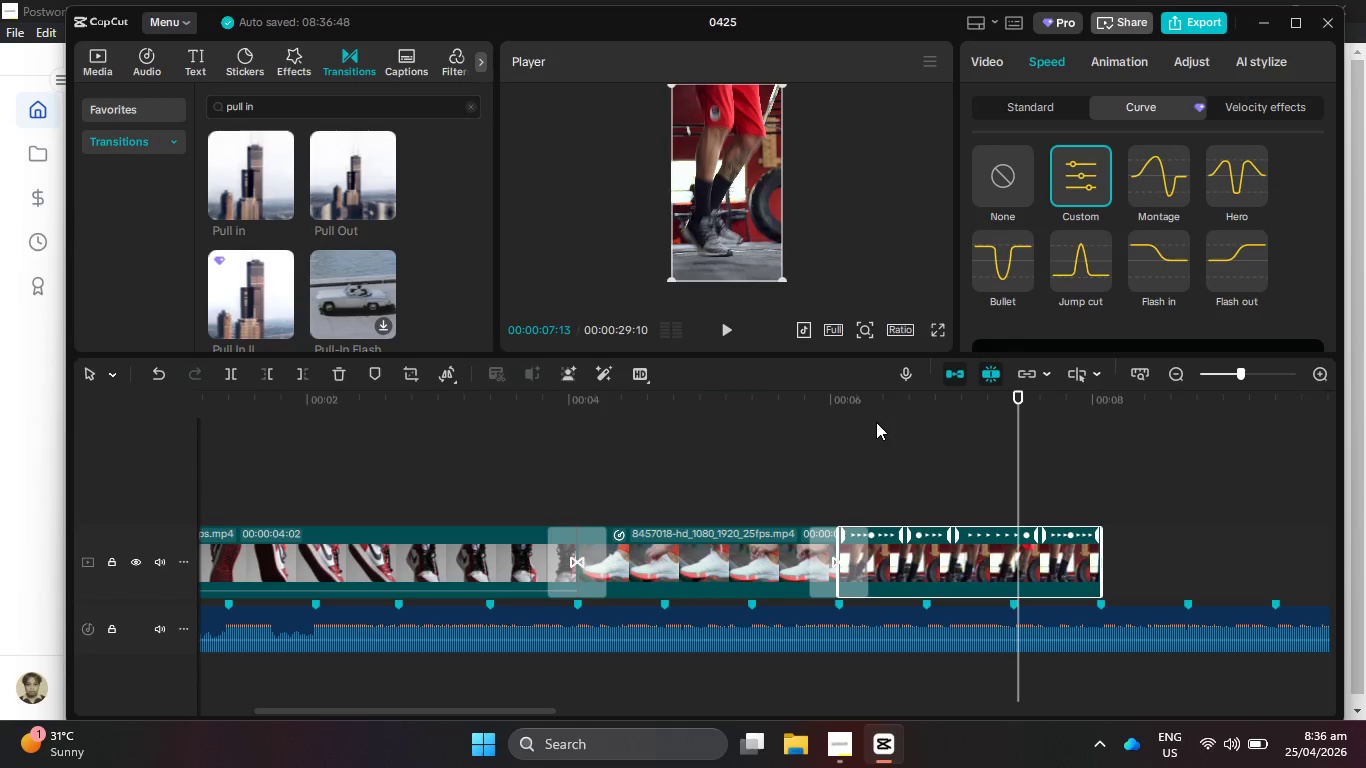 
left_click_drag(start_coordinate=[876, 422], to_coordinate=[838, 422])
 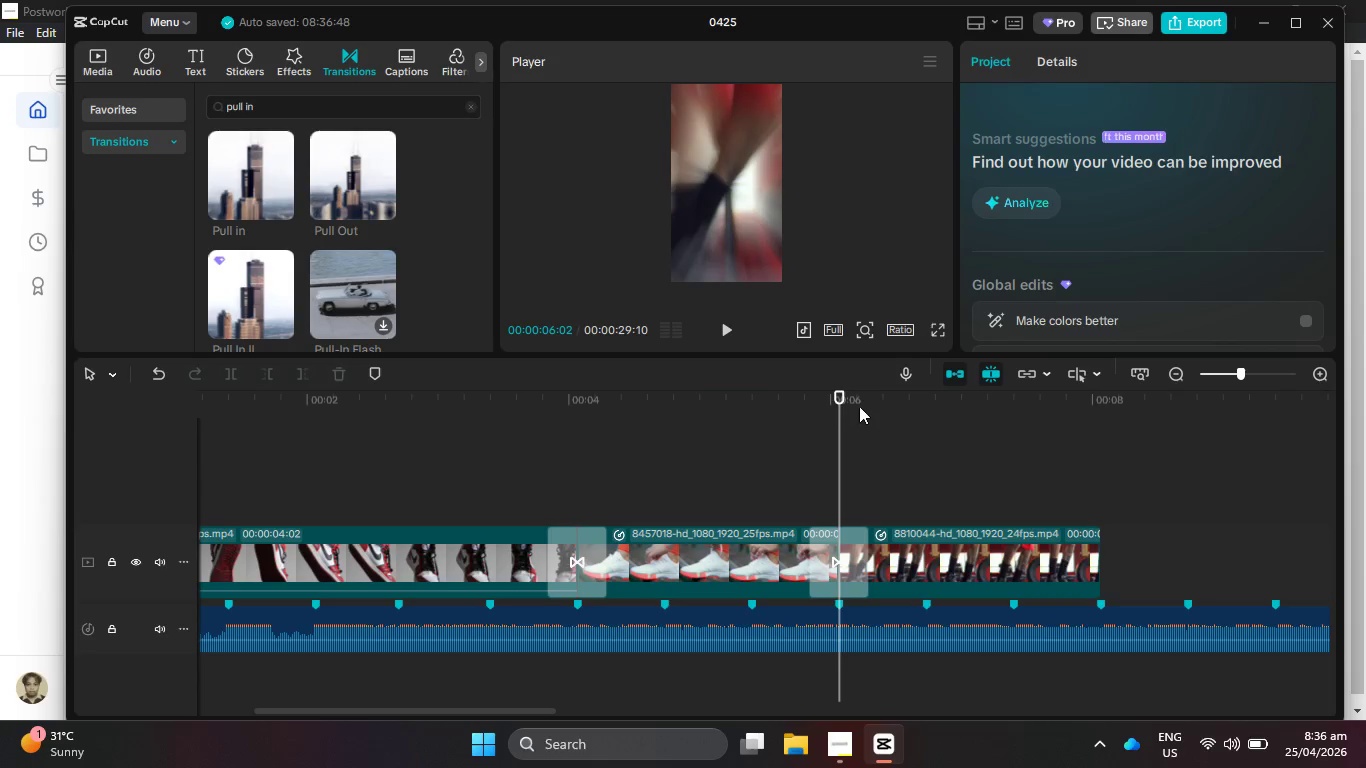 
left_click_drag(start_coordinate=[847, 404], to_coordinate=[832, 404])
 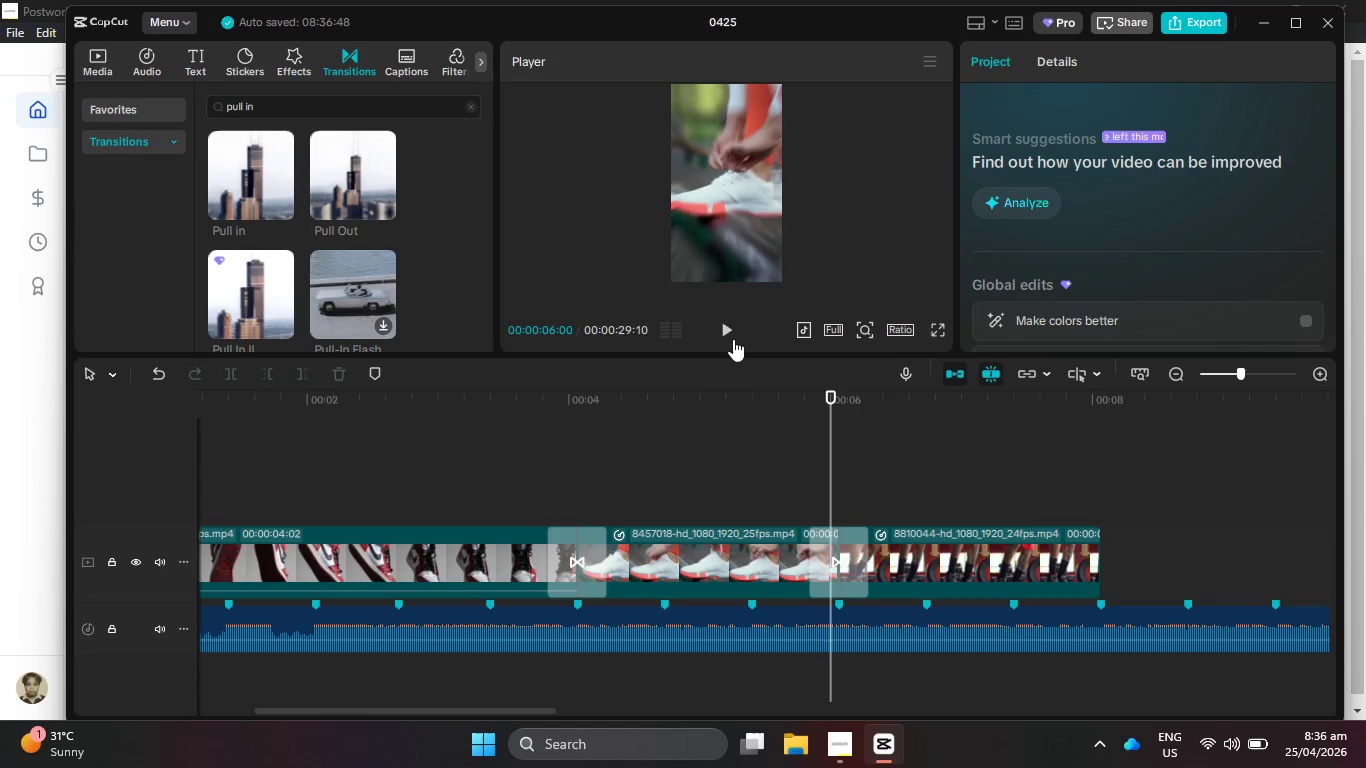 
left_click([733, 339])